 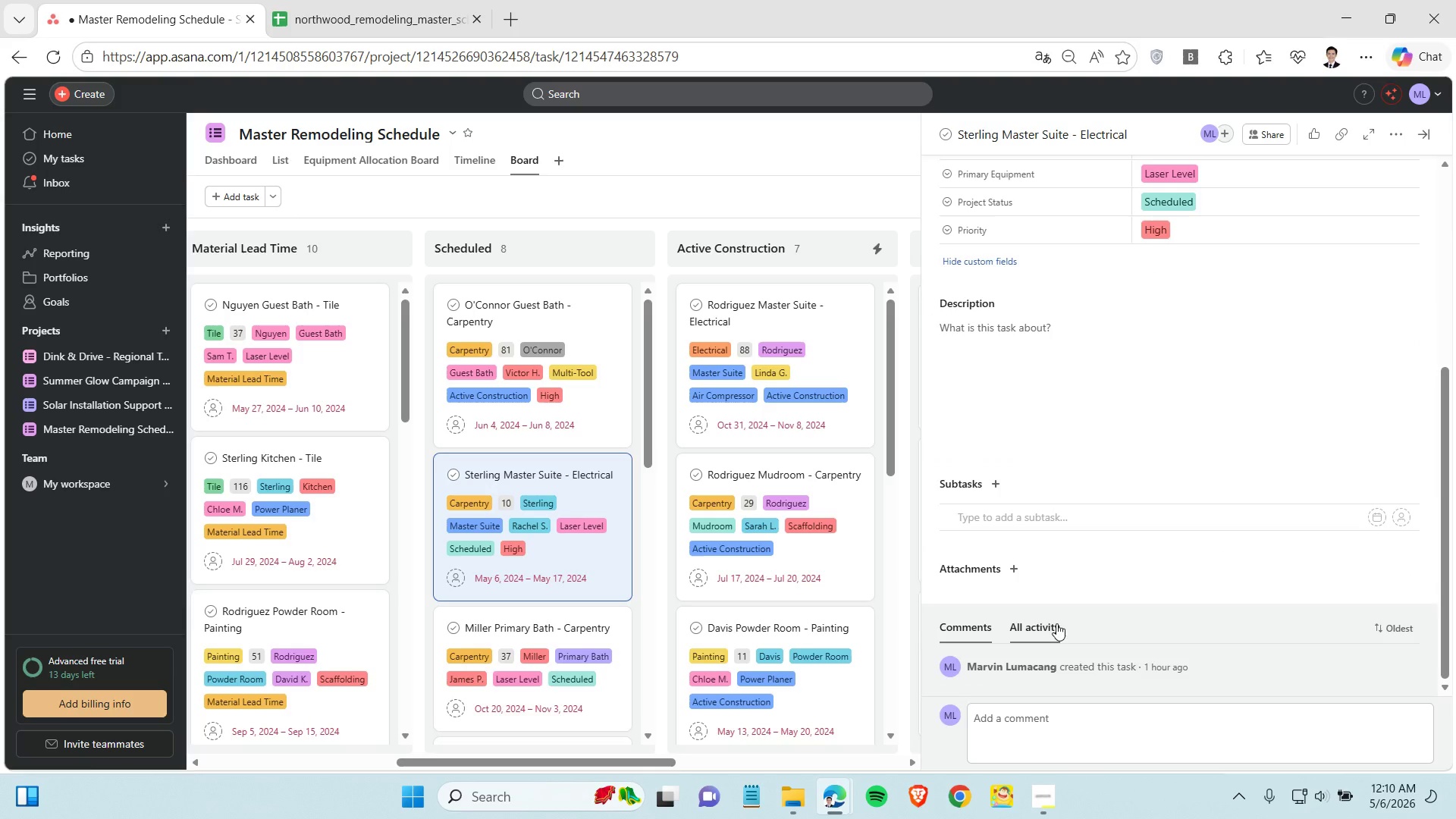 
scroll: coordinate [1082, 579], scroll_direction: down, amount: 3.0
 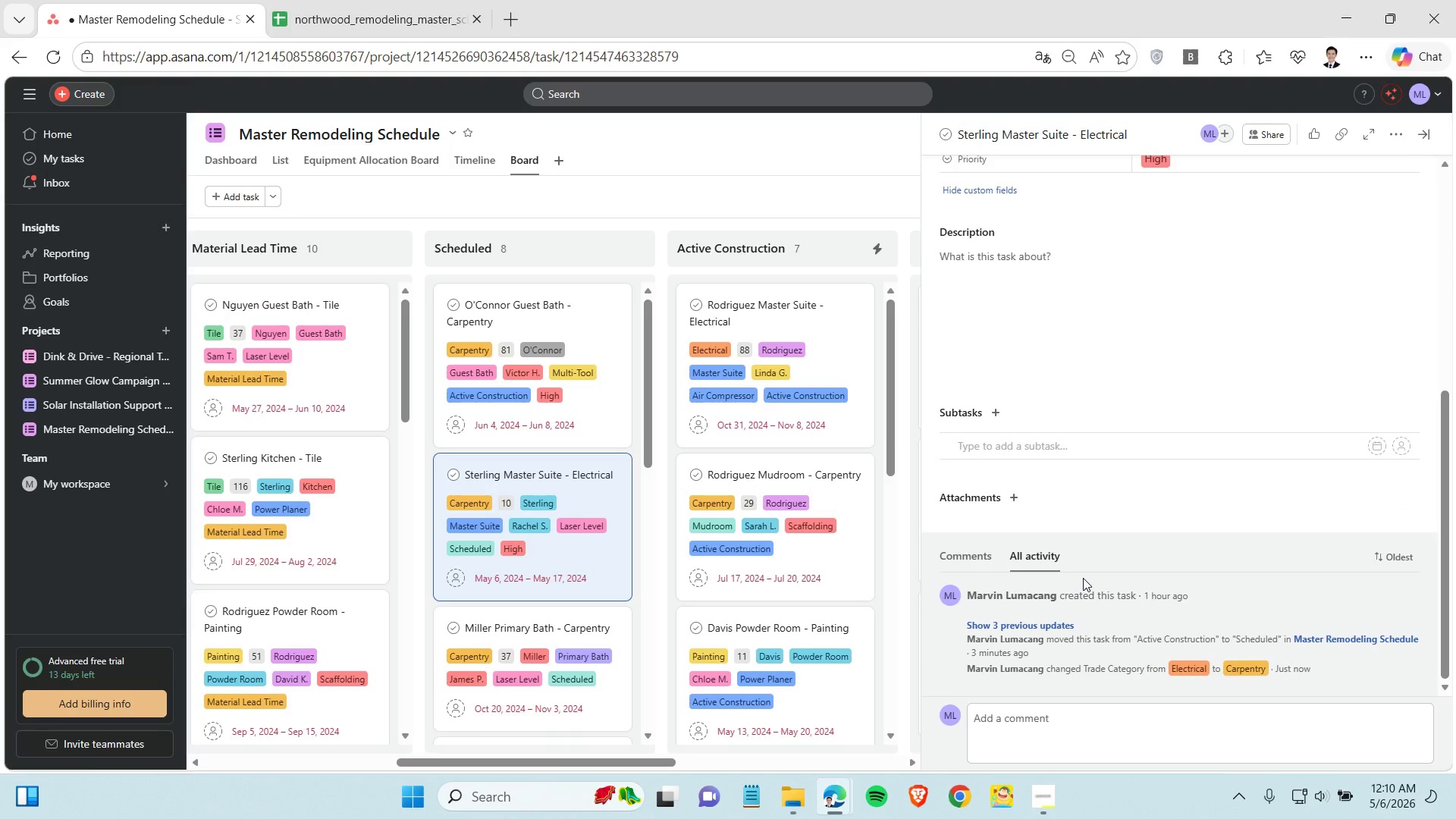 
wait(6.46)
 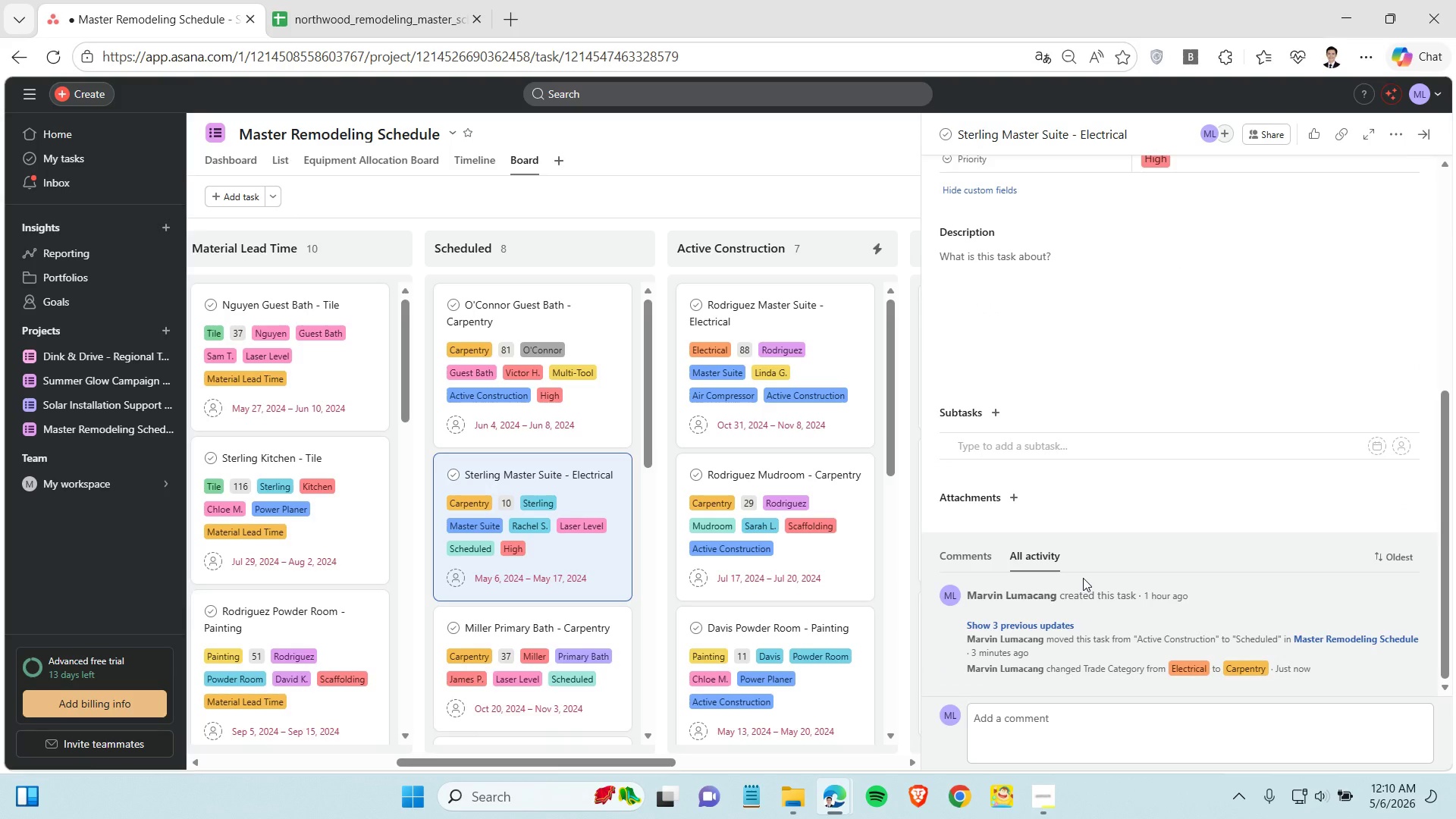 
scroll: coordinate [1083, 578], scroll_direction: up, amount: 3.0
 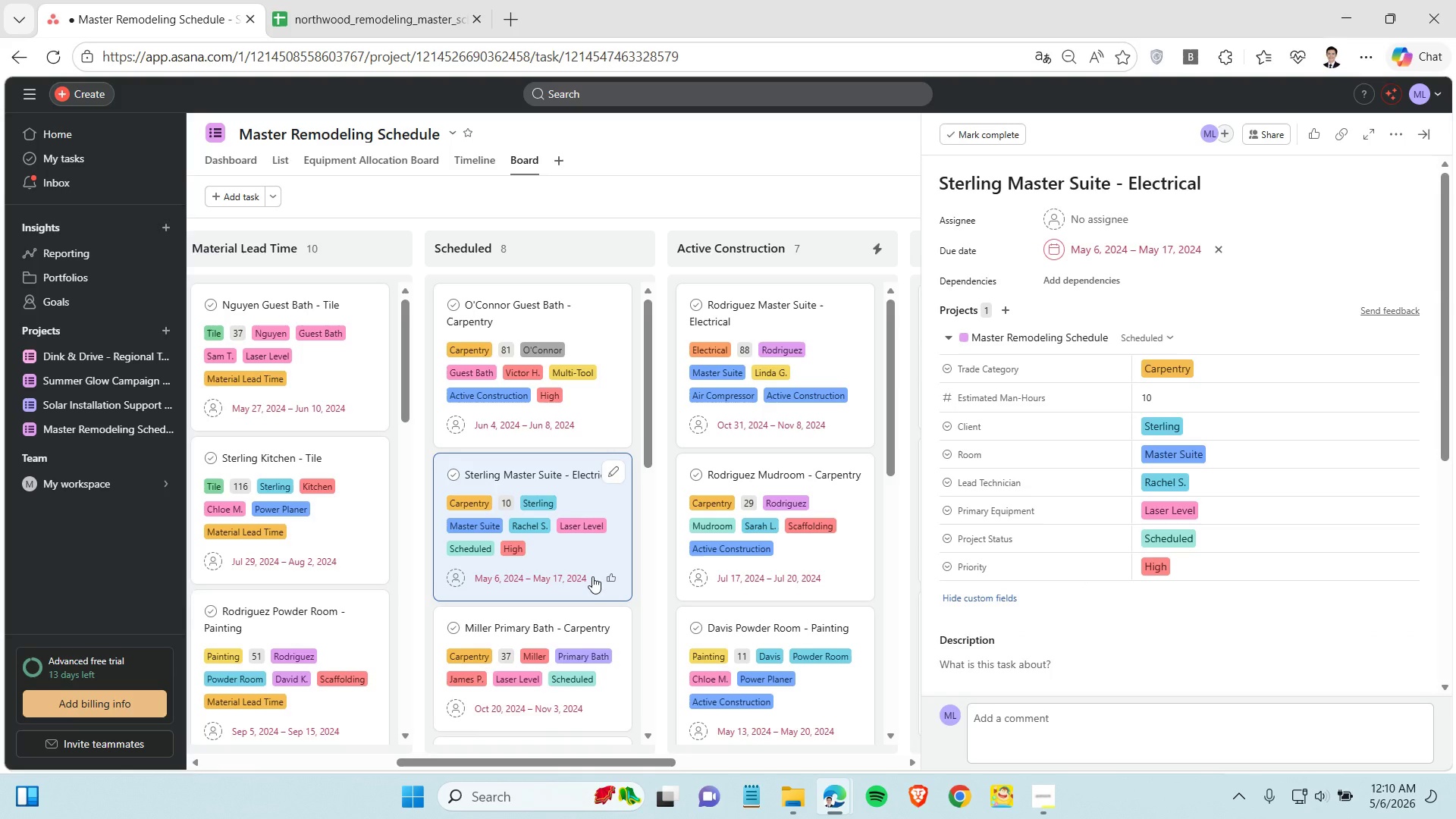 
left_click([586, 557])
 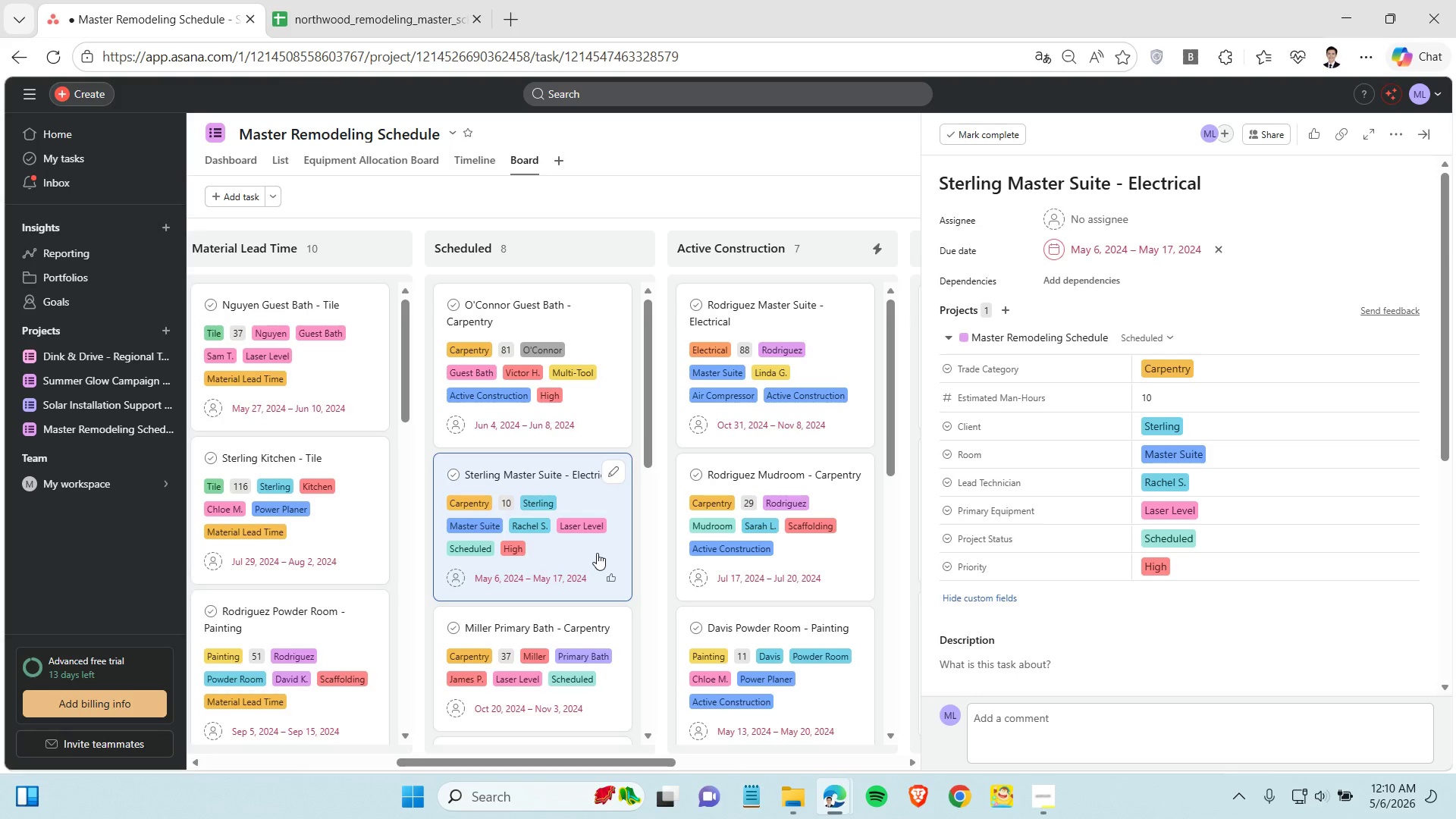 
left_click([1276, 372])
 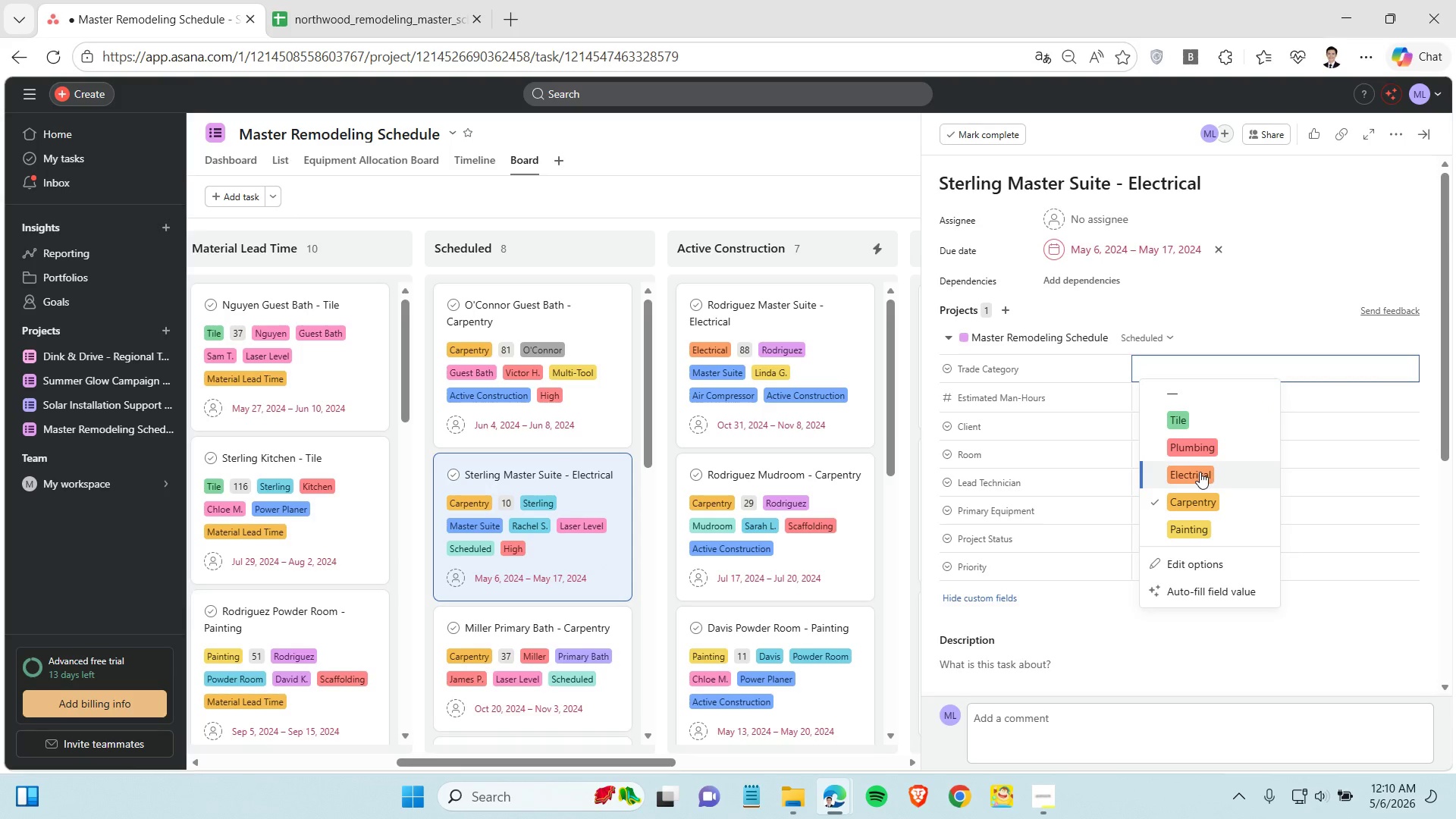 
left_click([1200, 472])
 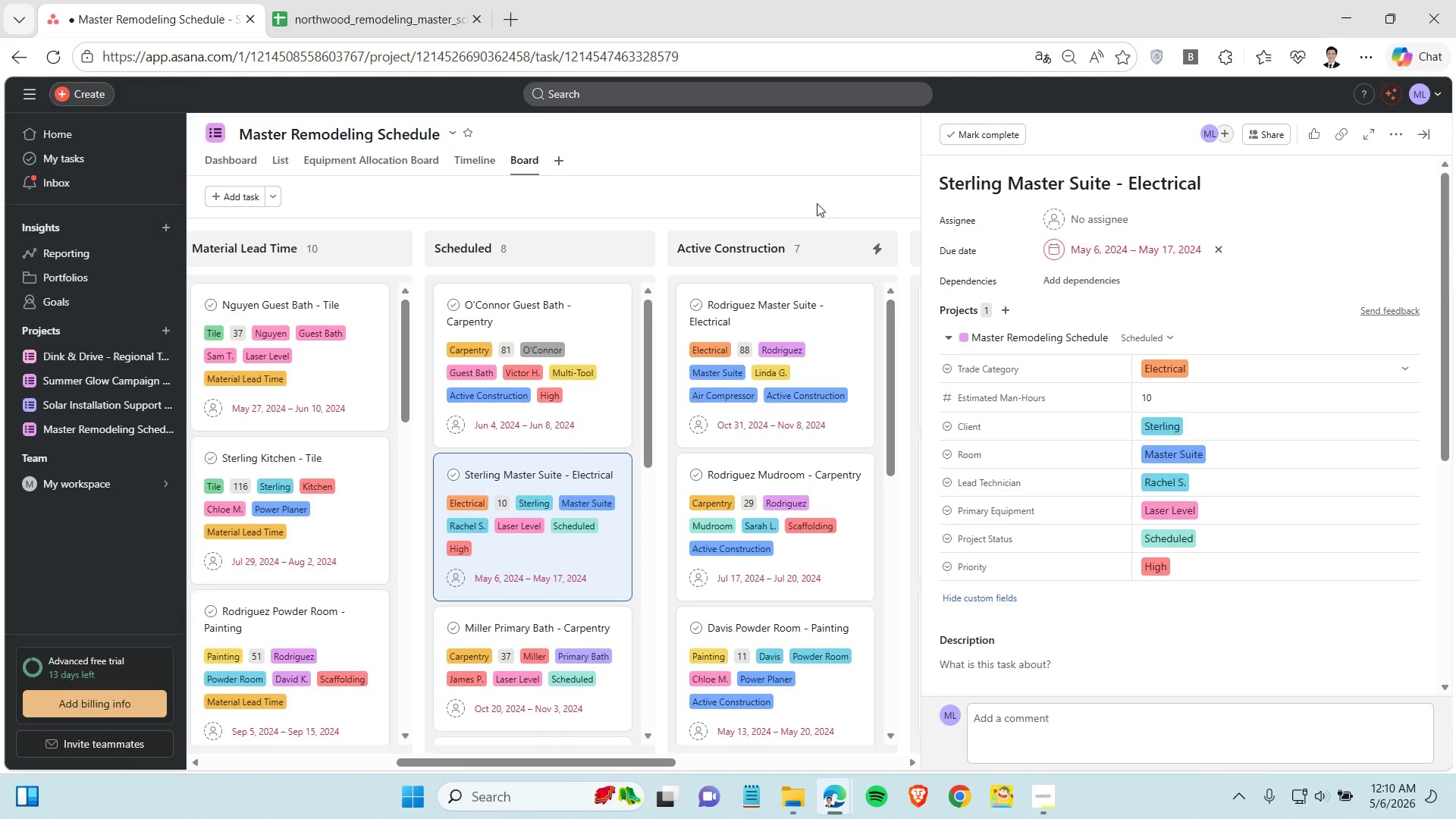 
left_click([775, 197])
 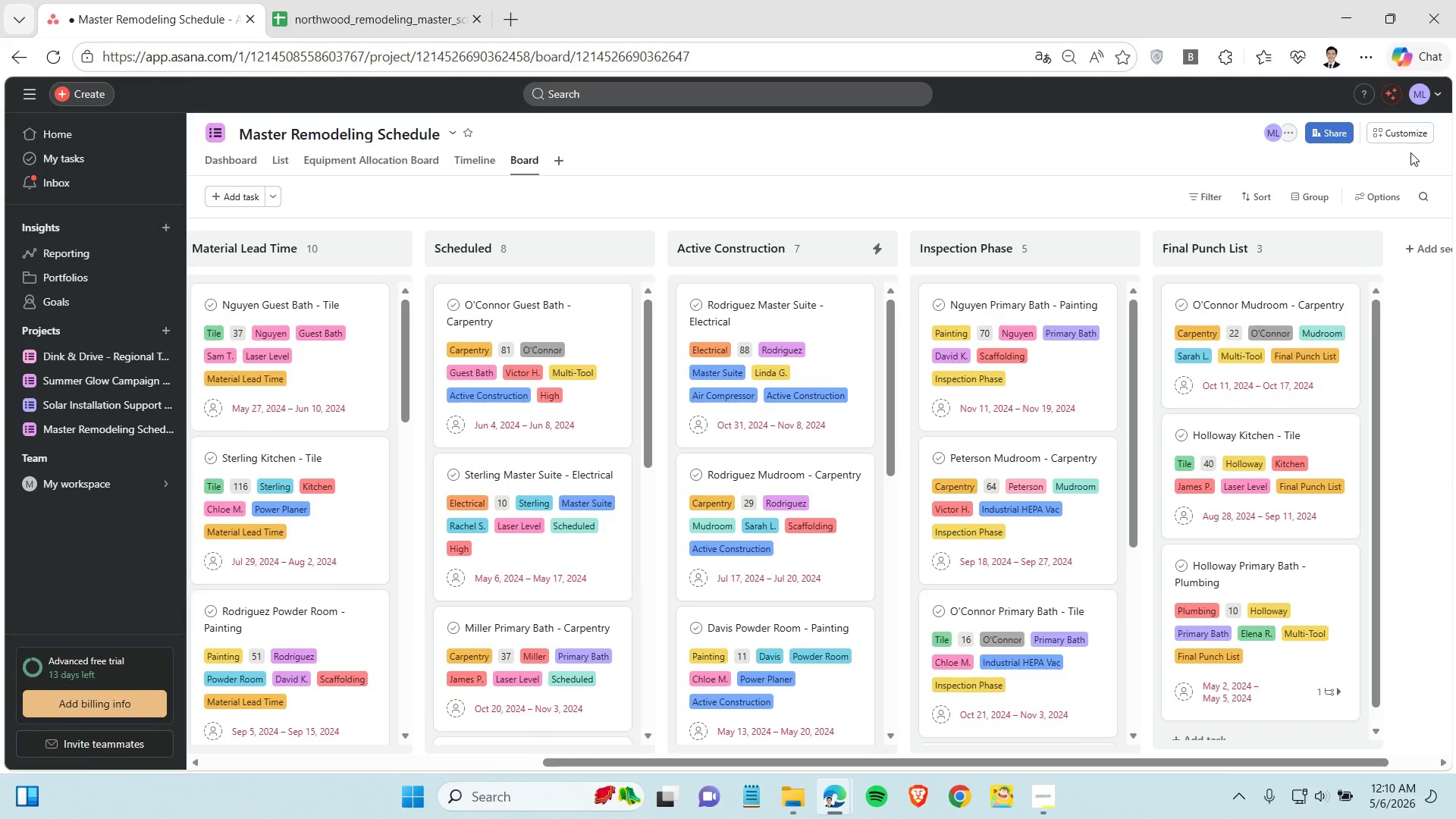 
left_click([1410, 133])
 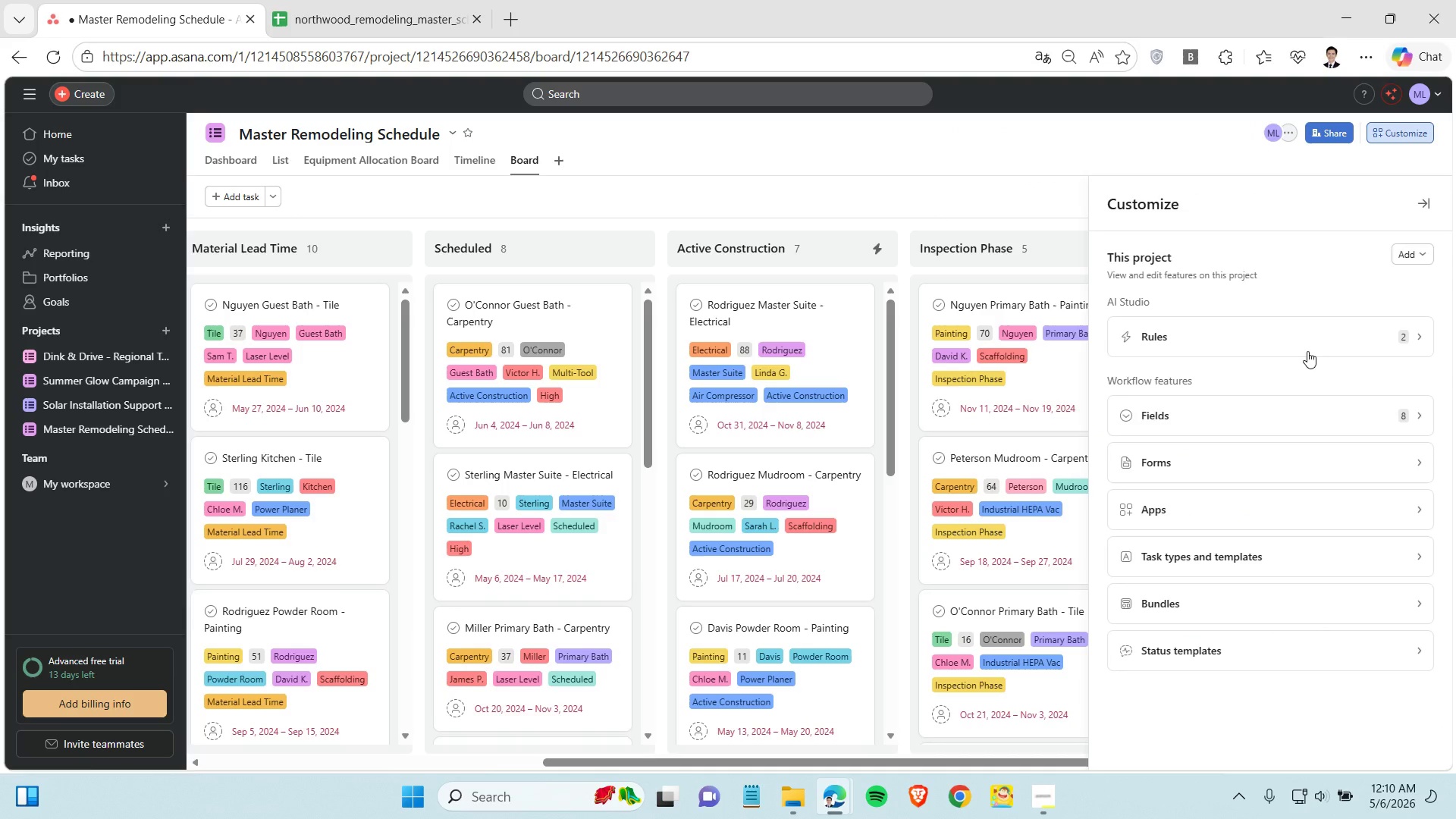 
left_click([1300, 337])
 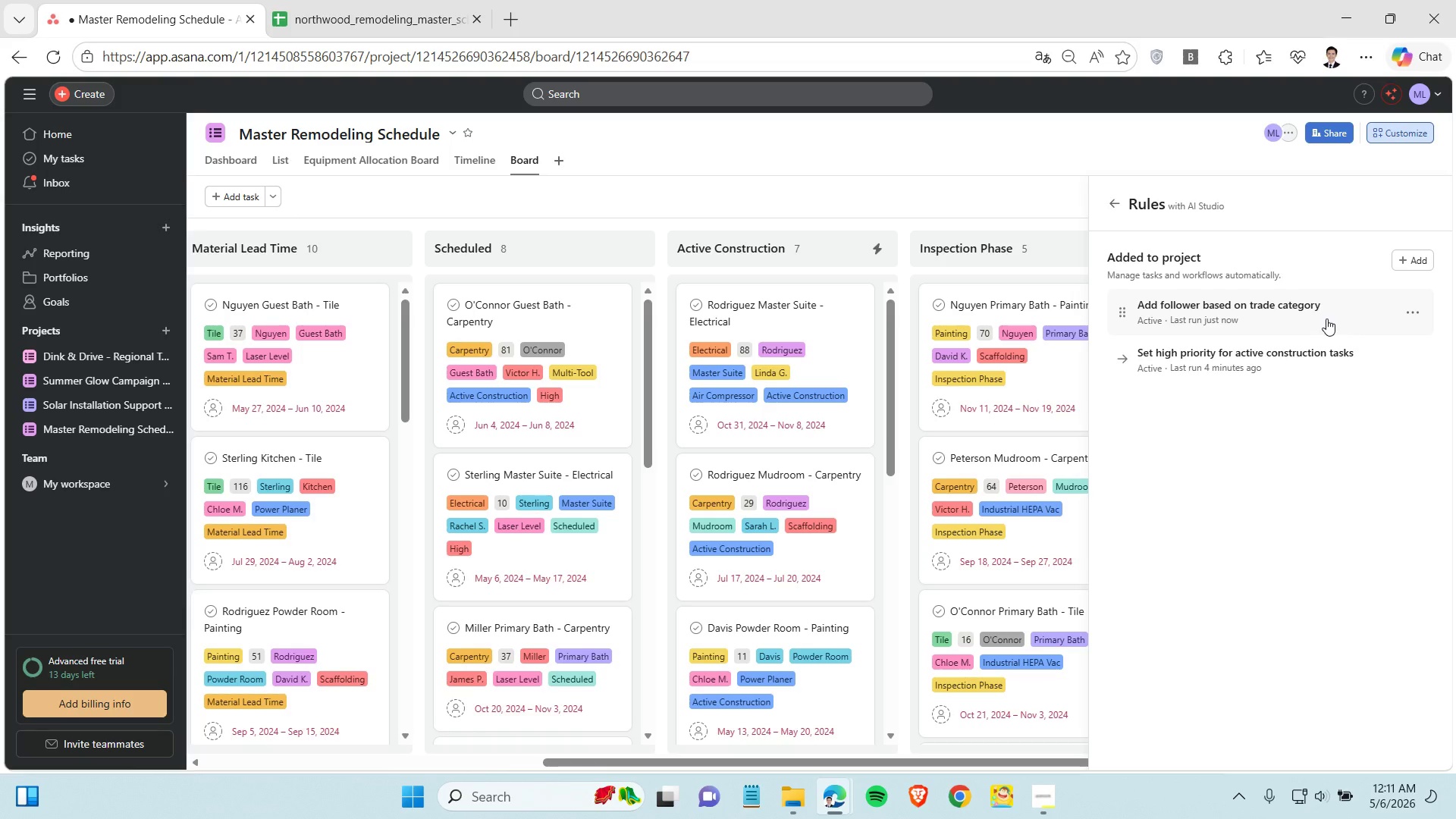 
wait(7.2)
 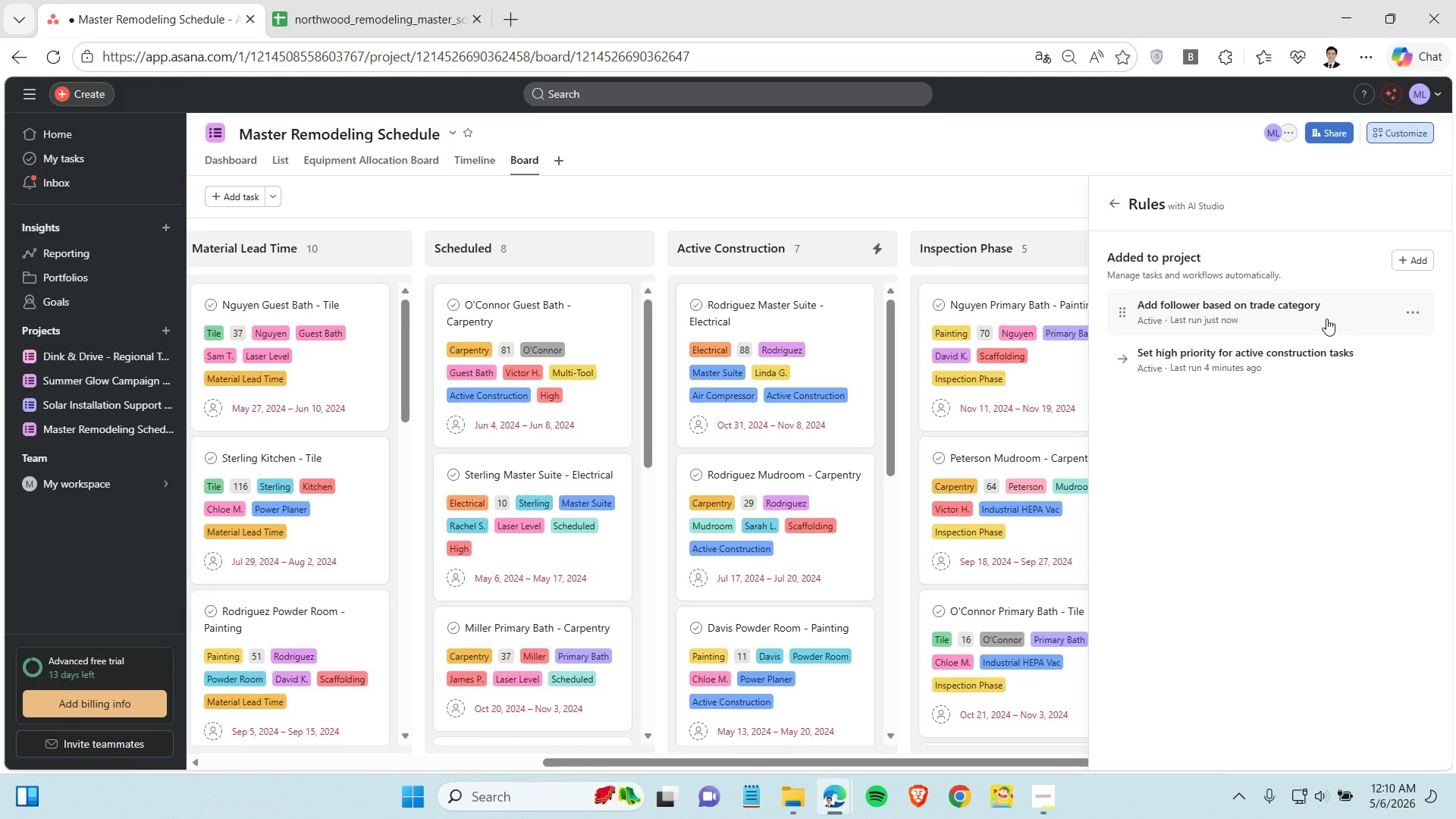 
left_click([1411, 312])
 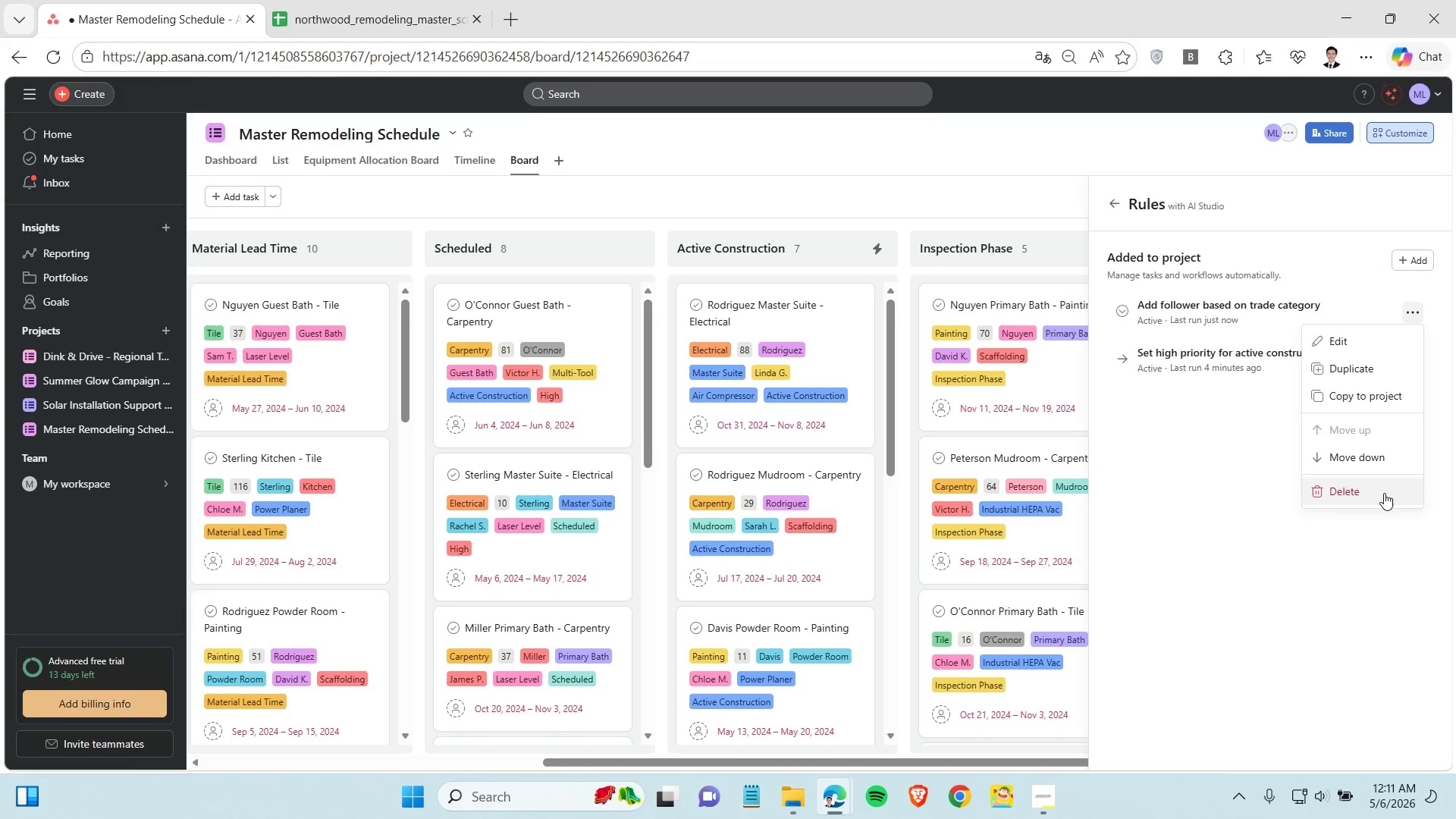 
left_click([1384, 493])
 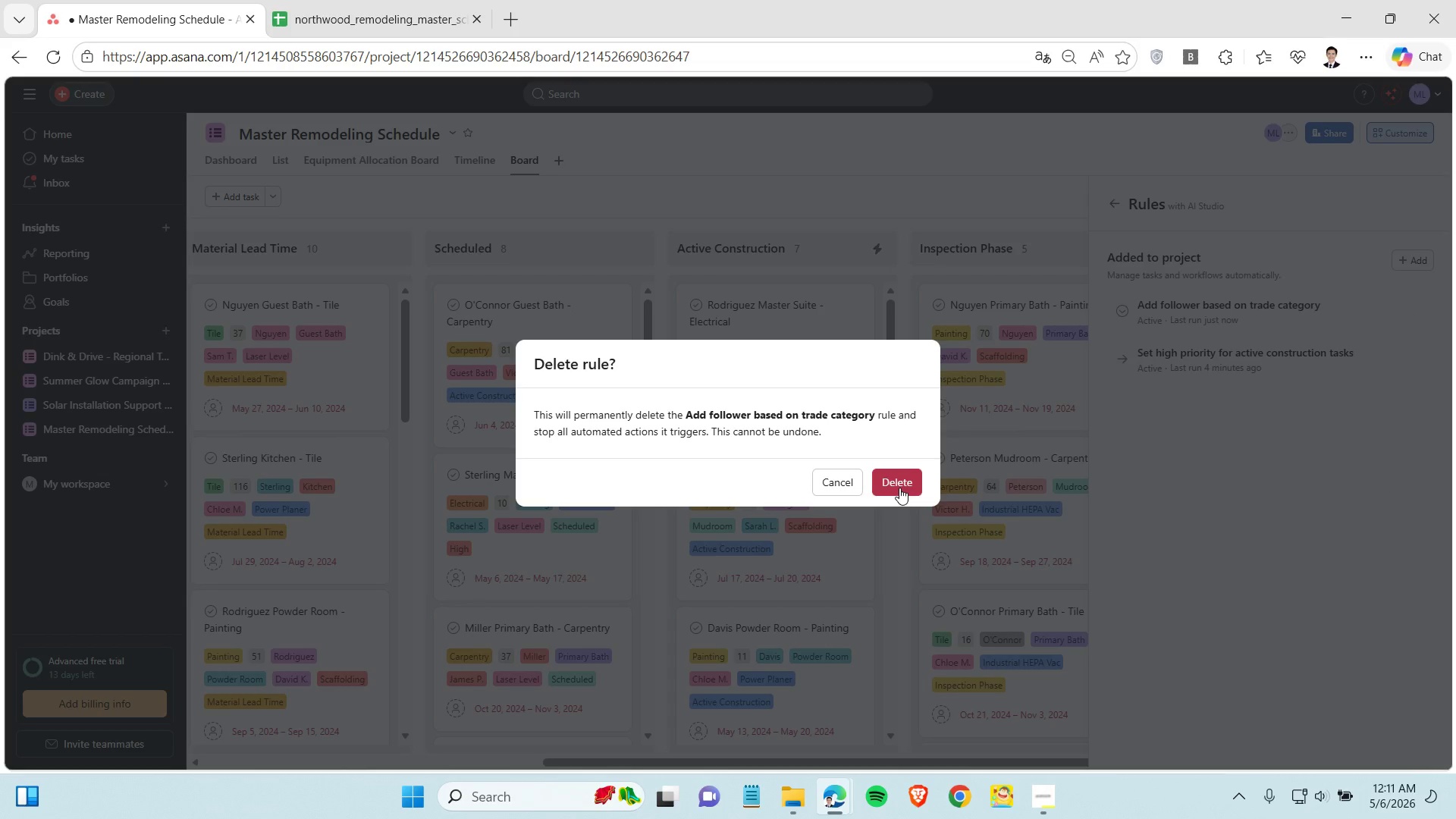 
left_click([899, 488])
 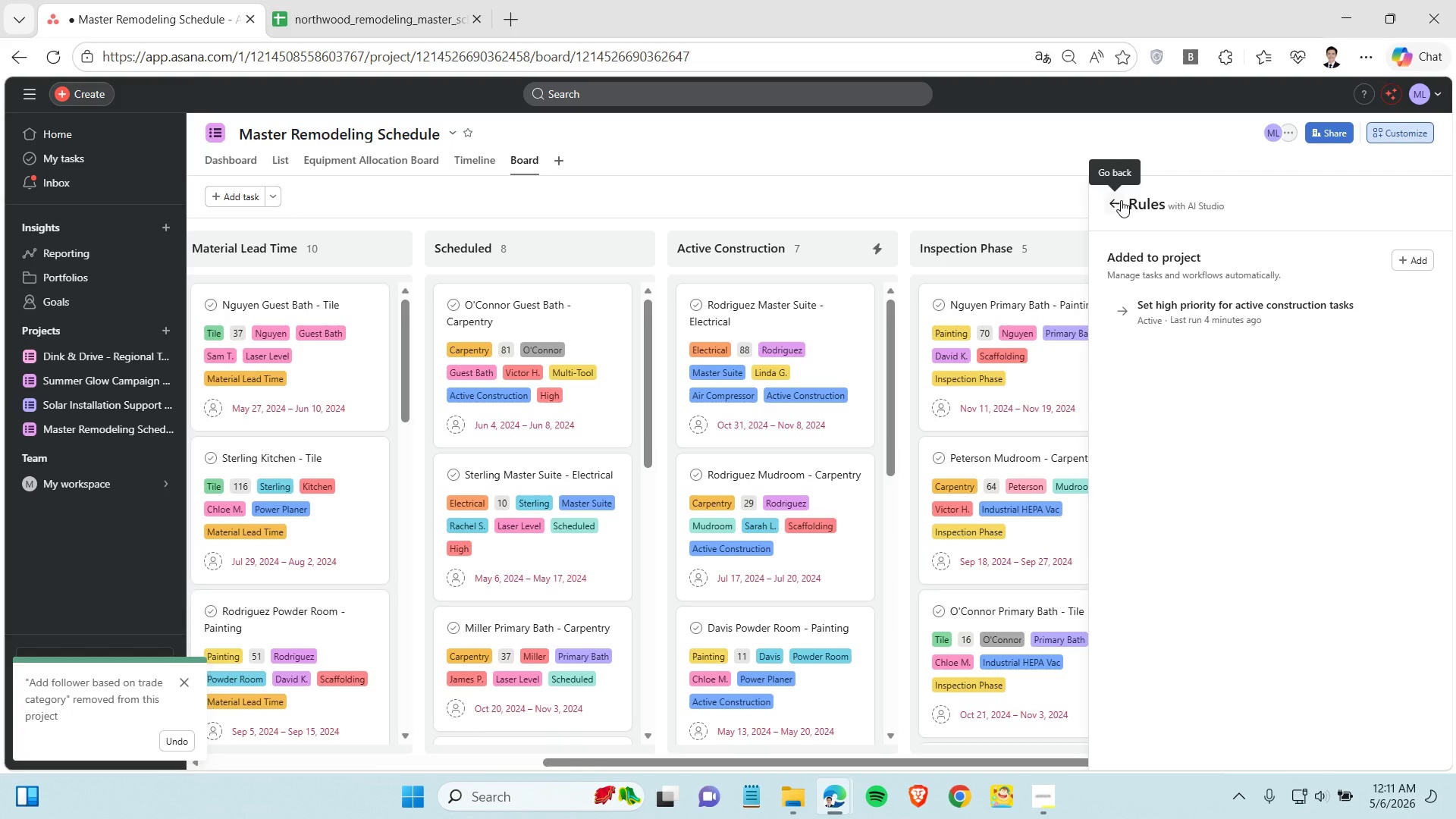 
left_click([1121, 200])
 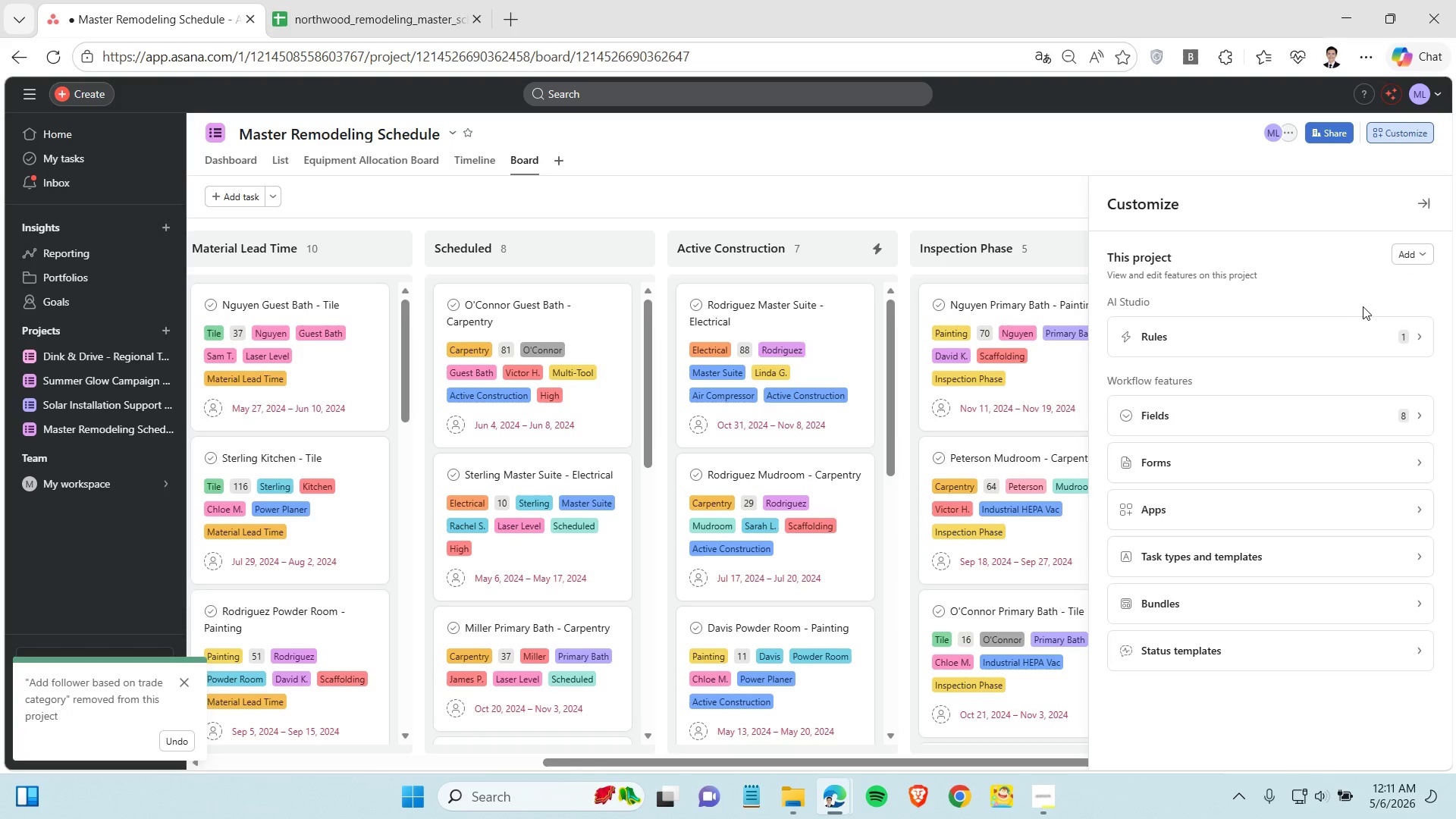 
left_click([1324, 331])
 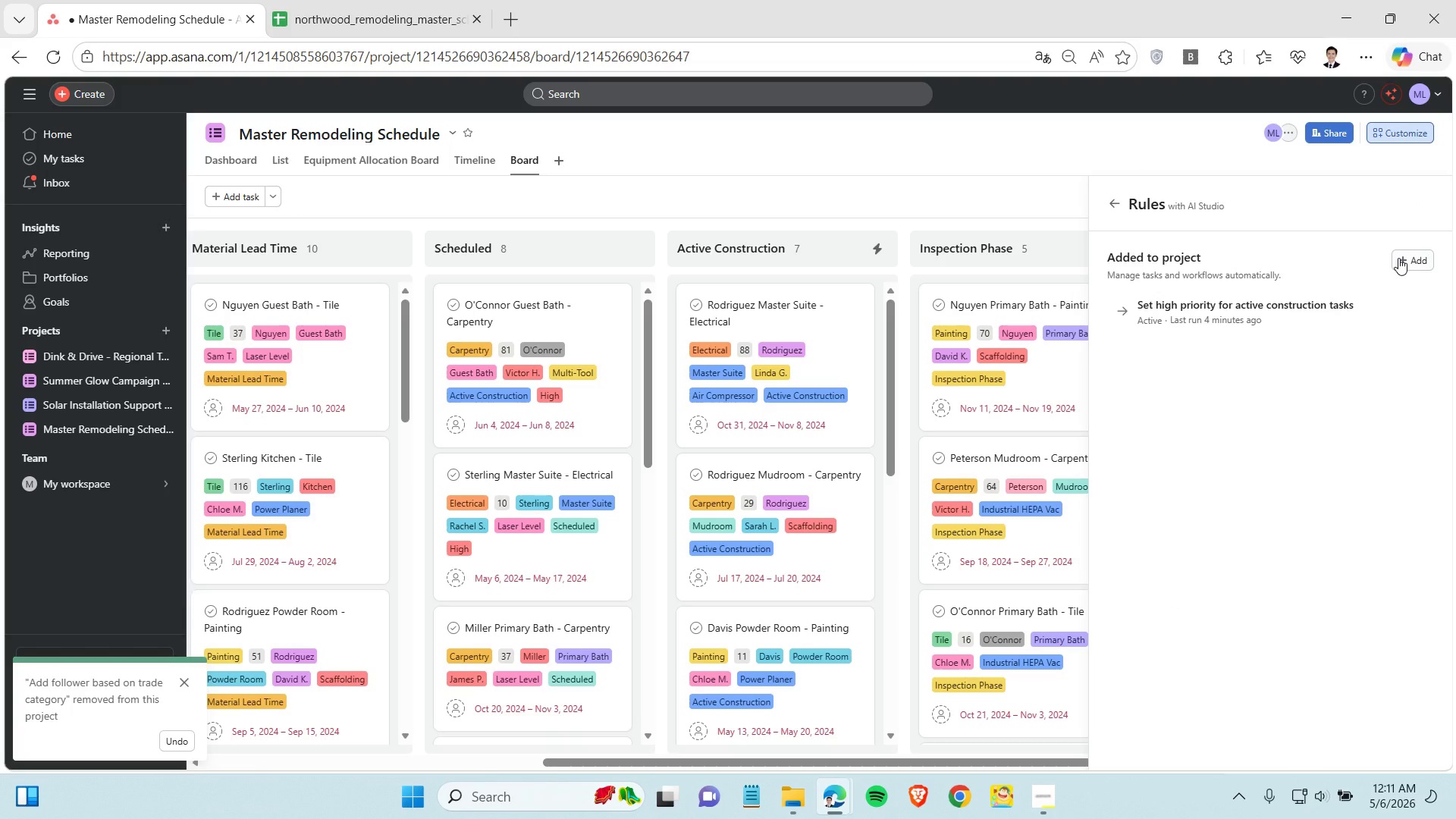 
left_click([1416, 259])
 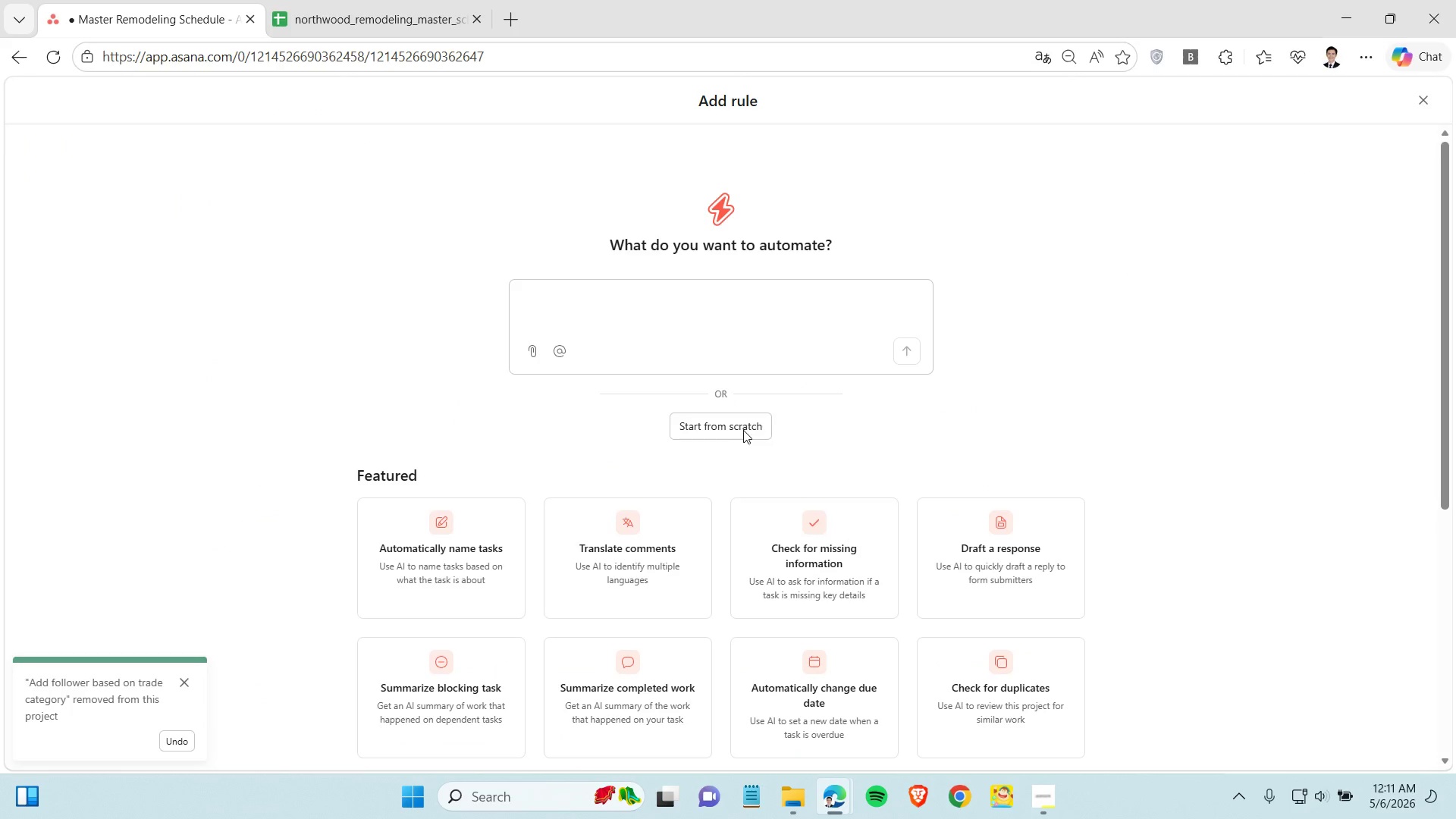 
left_click([736, 428])
 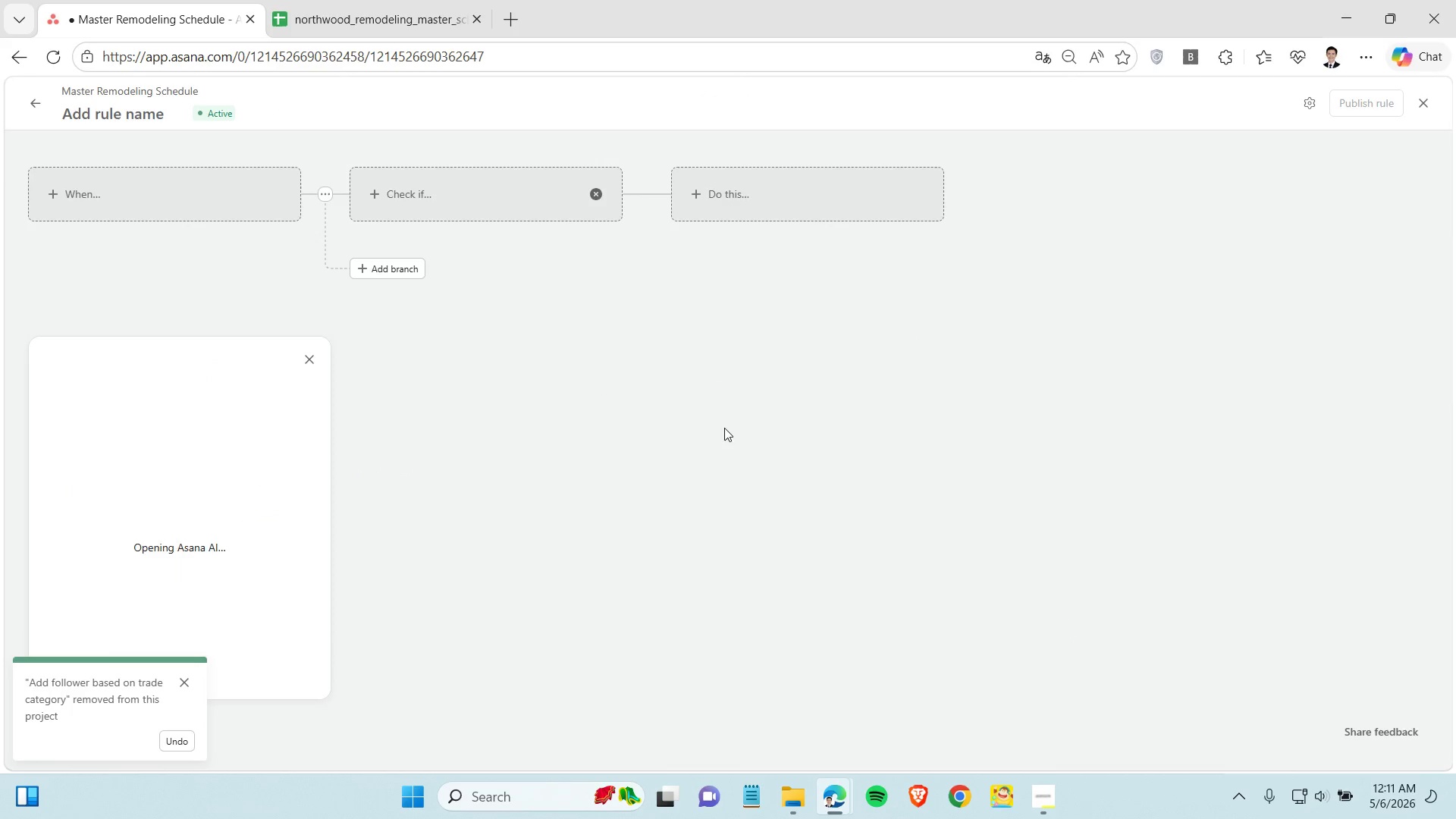 
left_click([125, 192])
 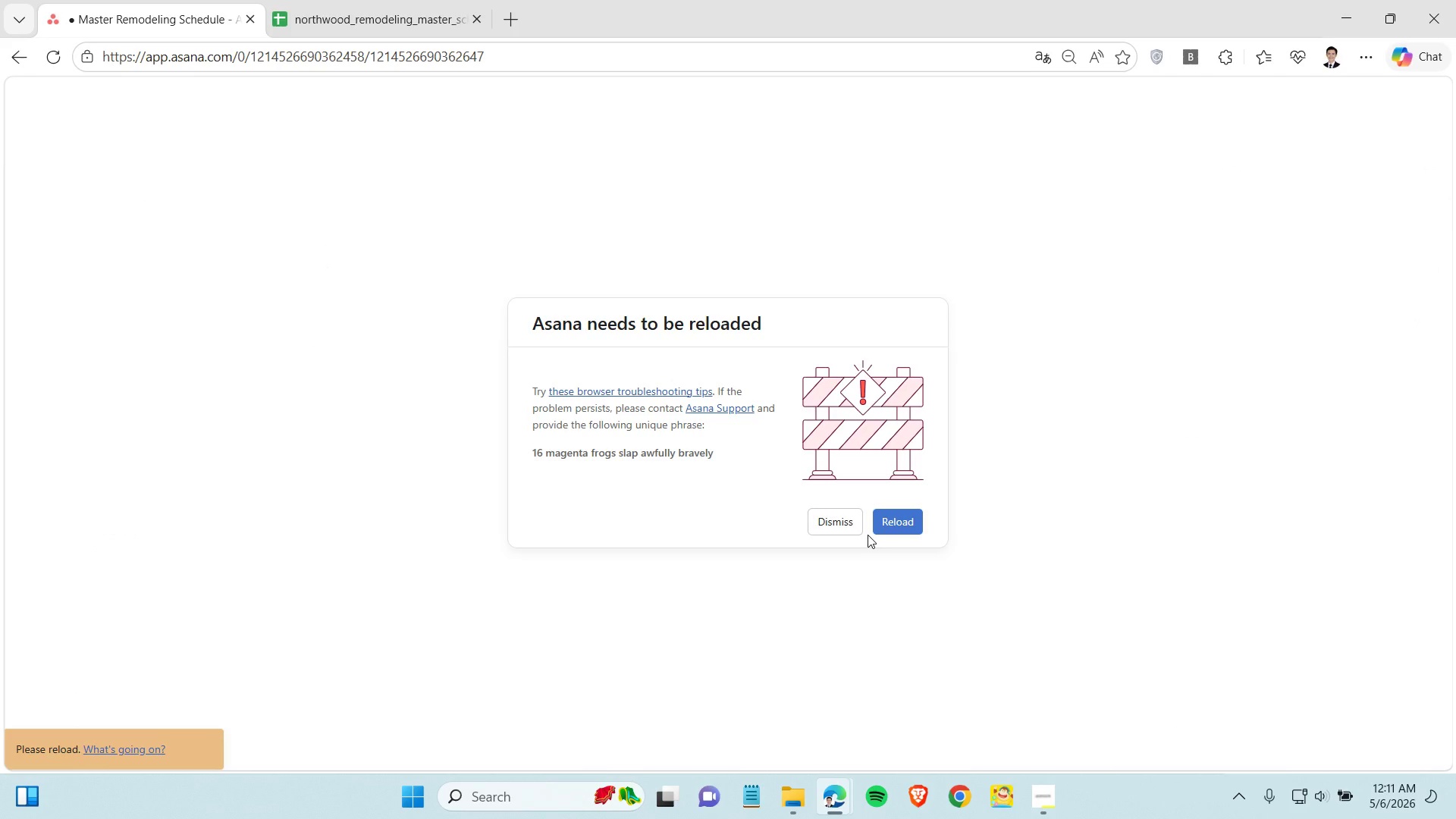 
wait(11.02)
 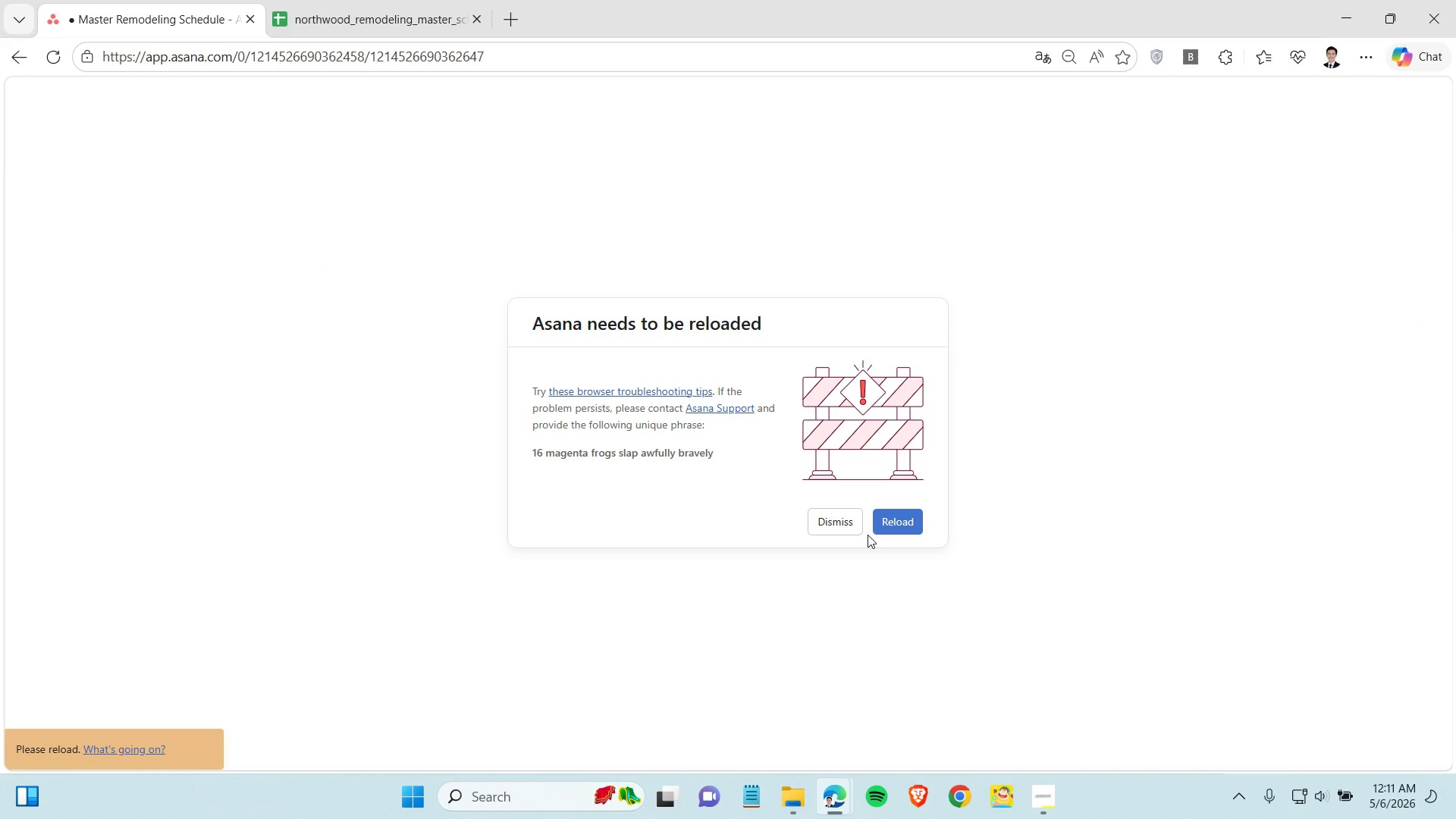 
left_click([24, 64])
 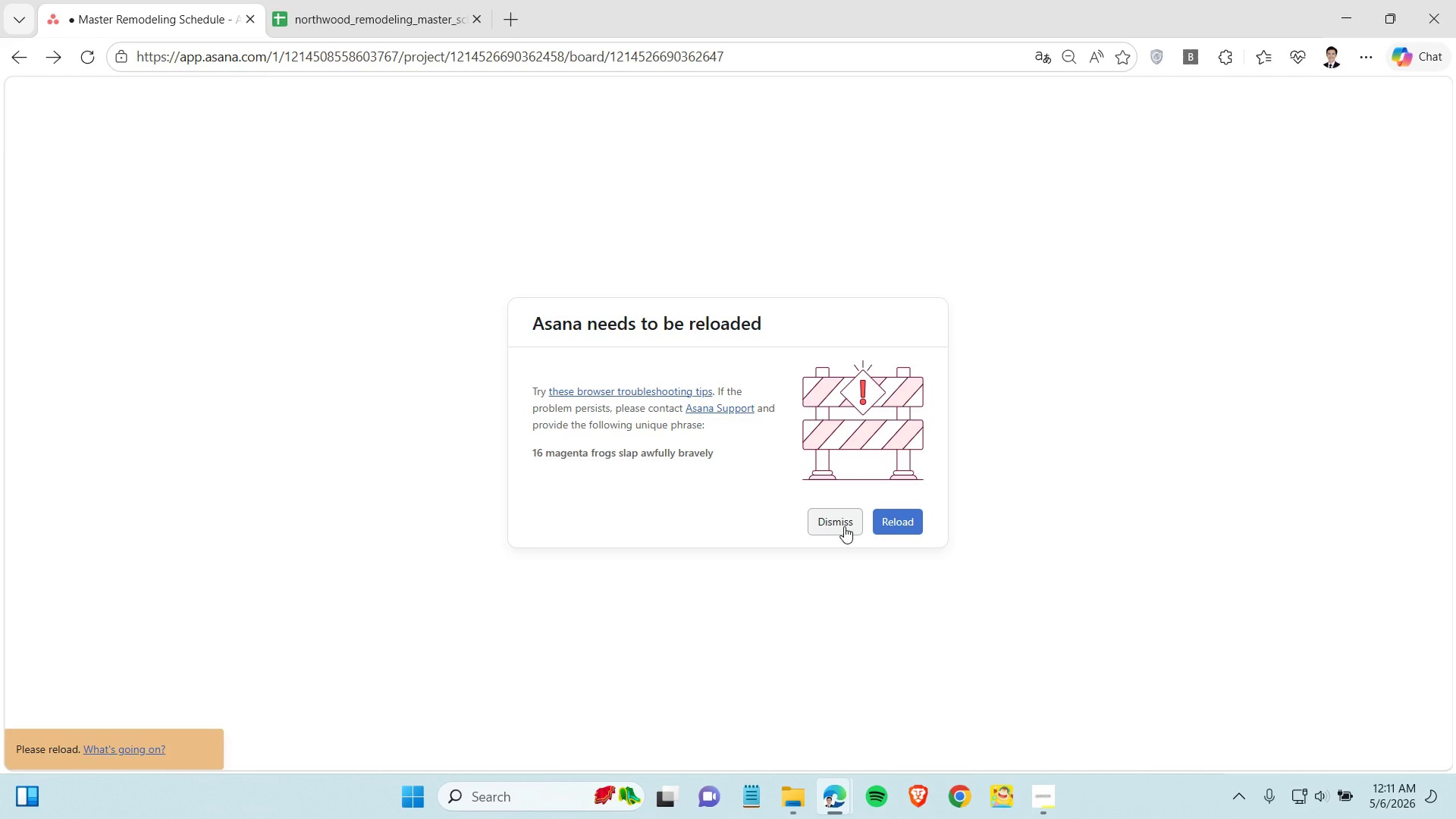 
wait(6.62)
 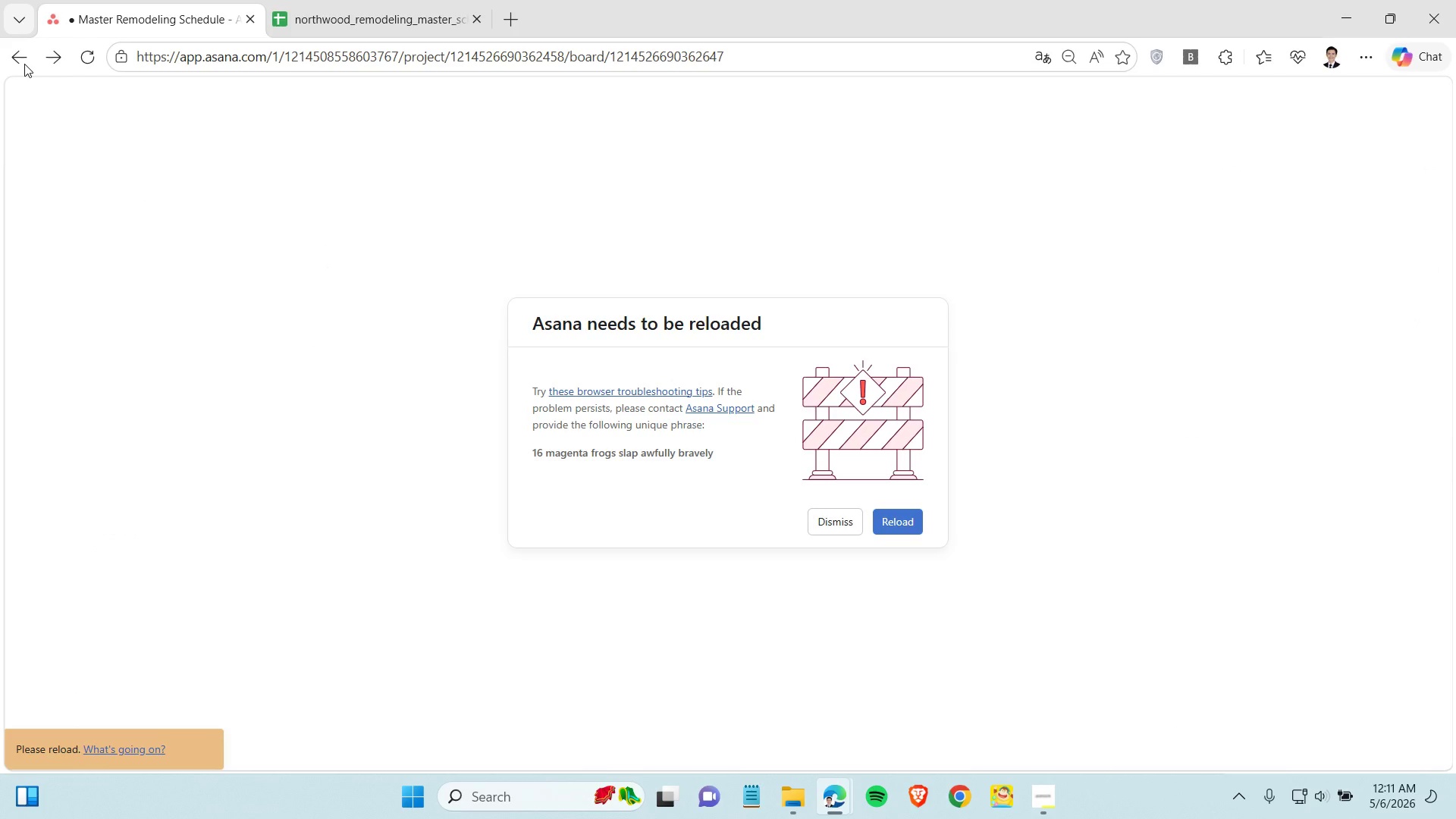 
left_click([844, 526])
 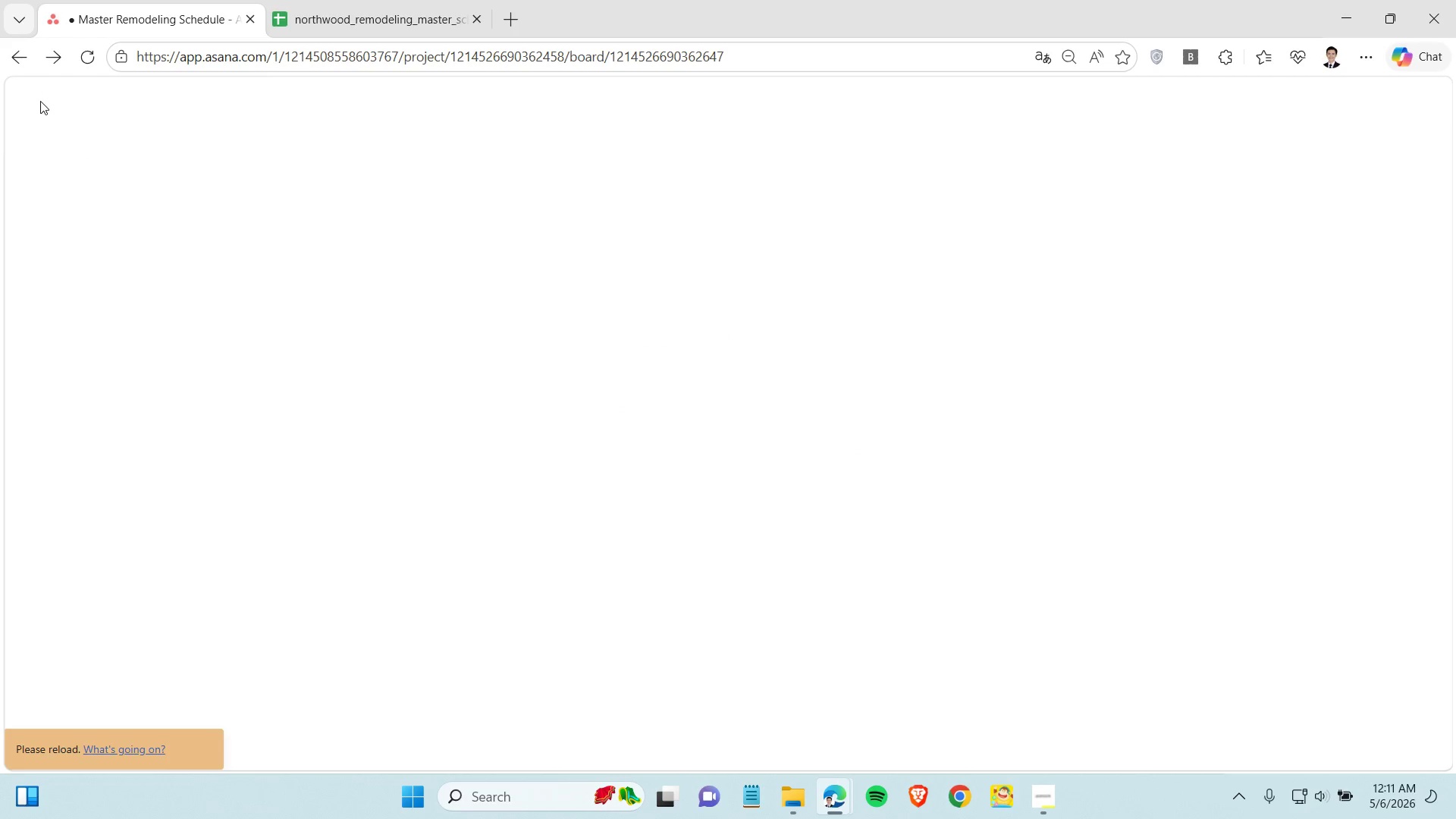 
left_click([19, 60])
 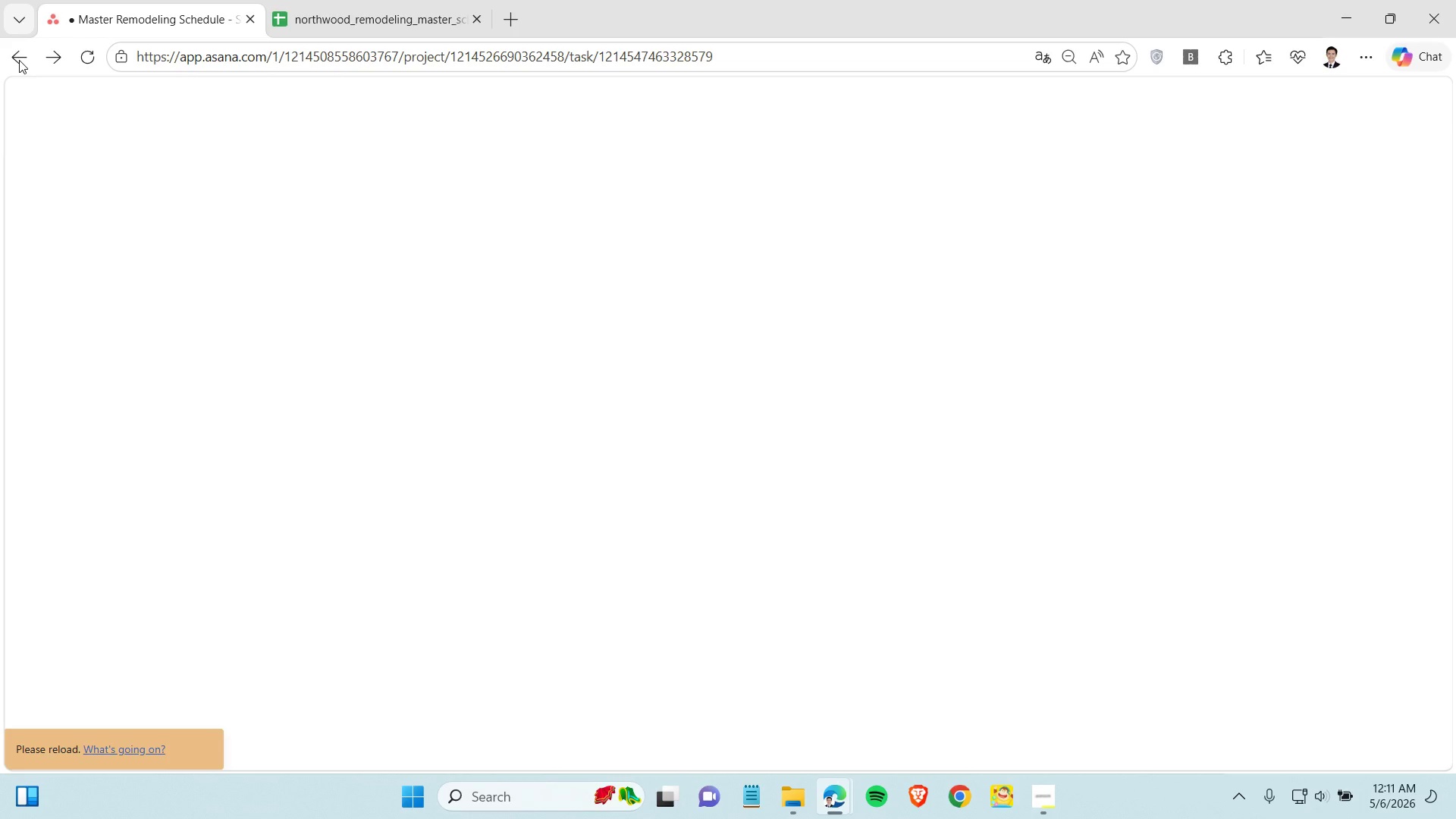 
wait(9.31)
 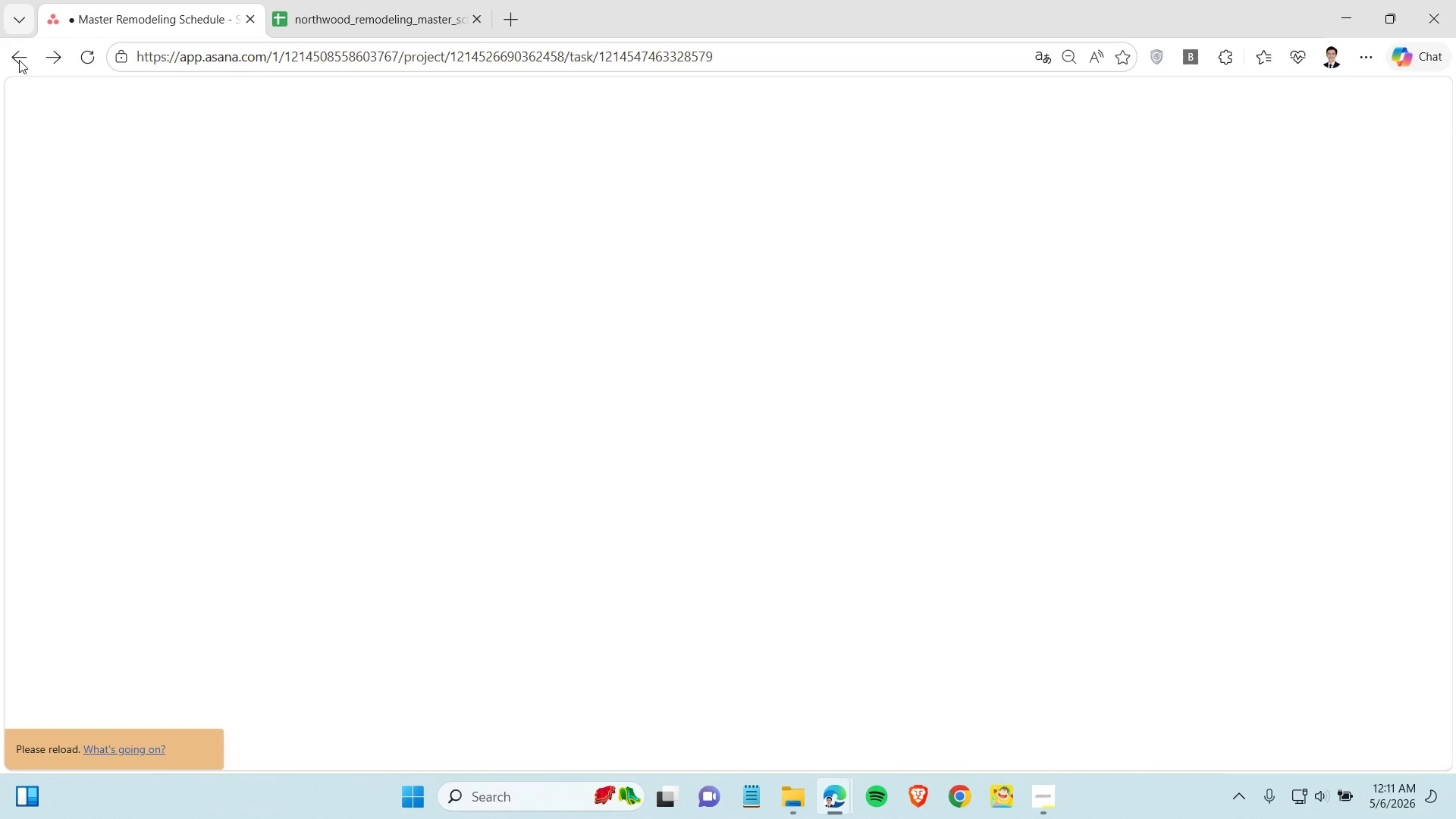 
left_click([1042, 800])